 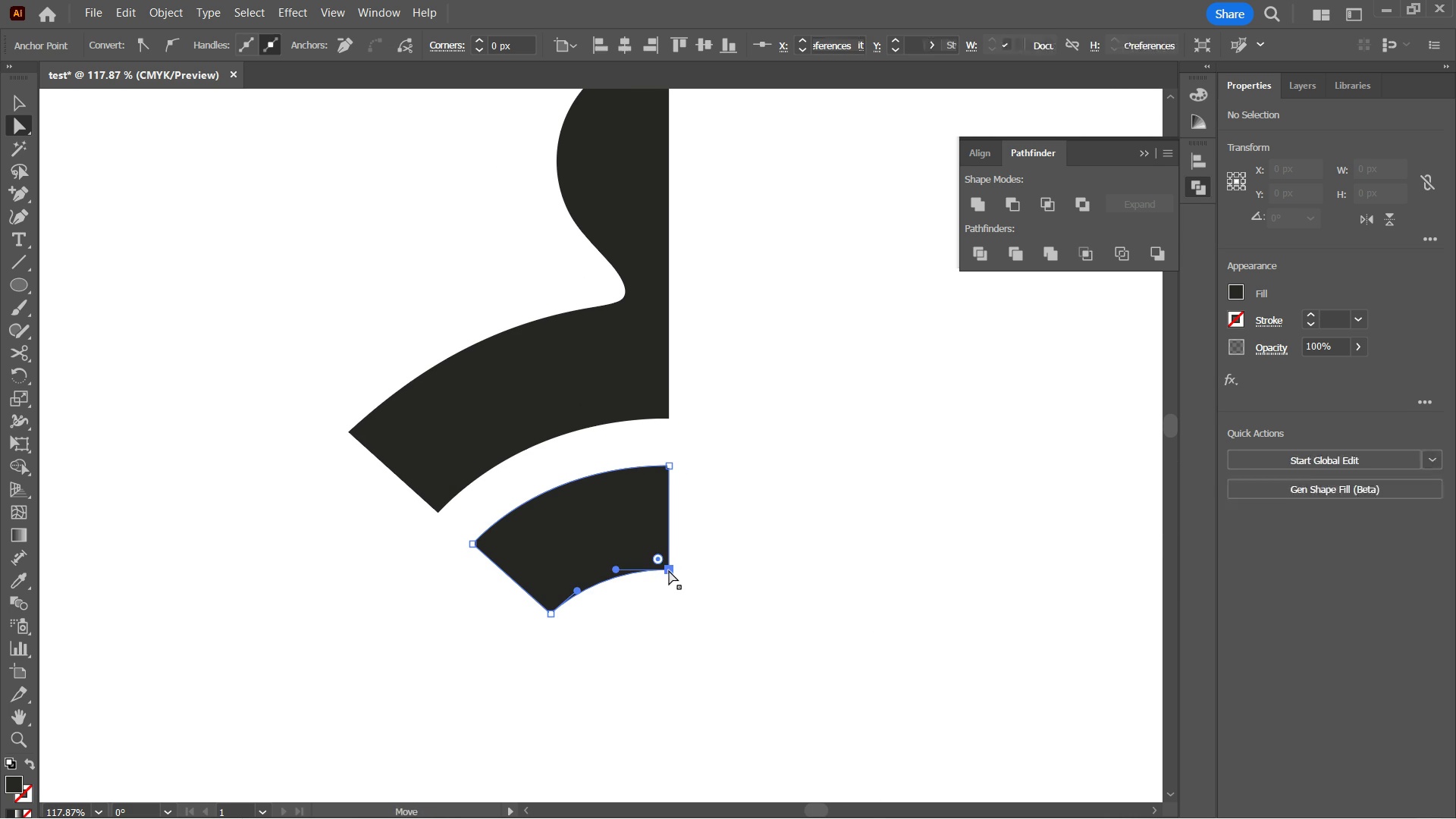 
key(Control+H)
 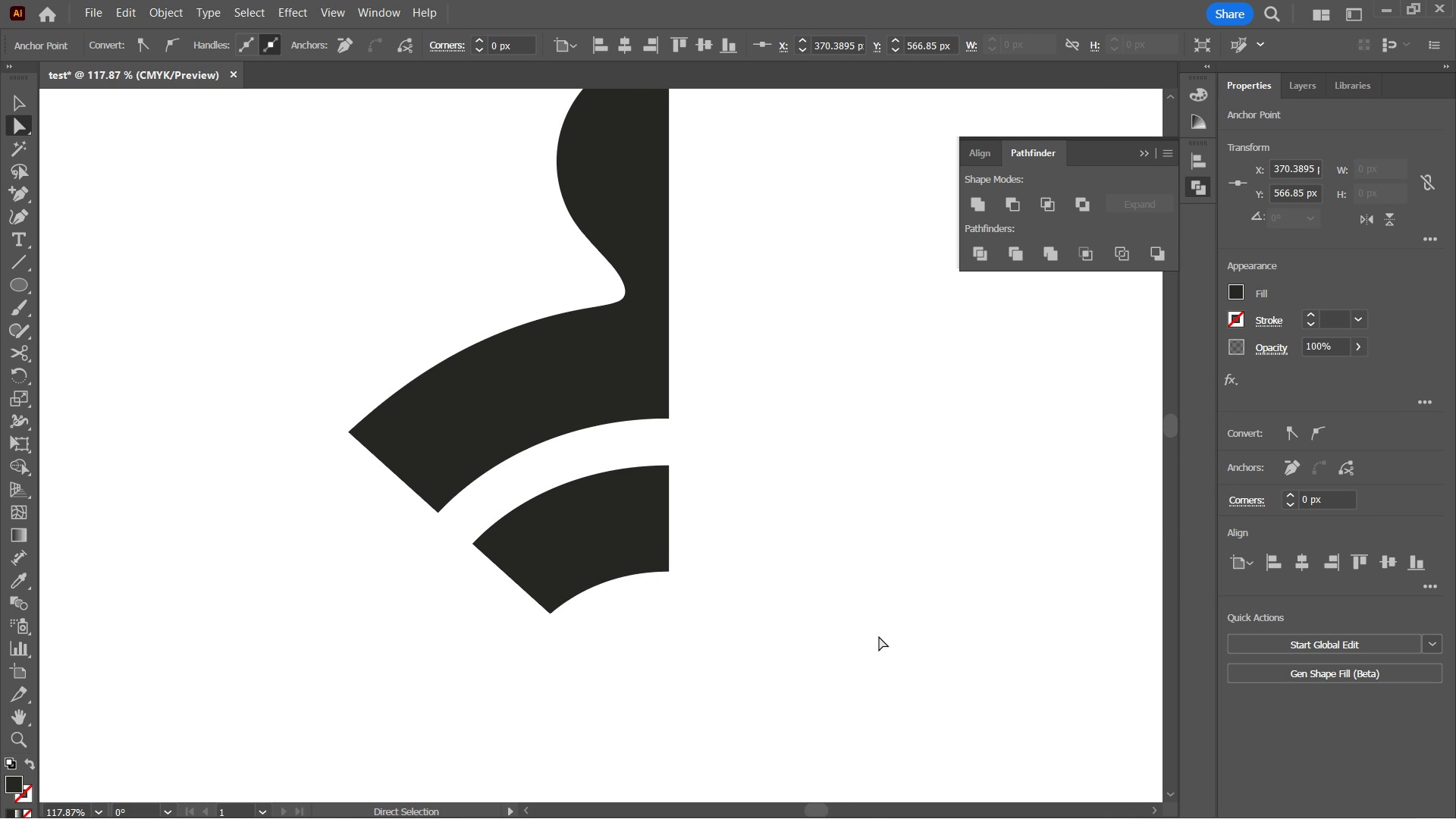 
key(Control+ControlLeft)
 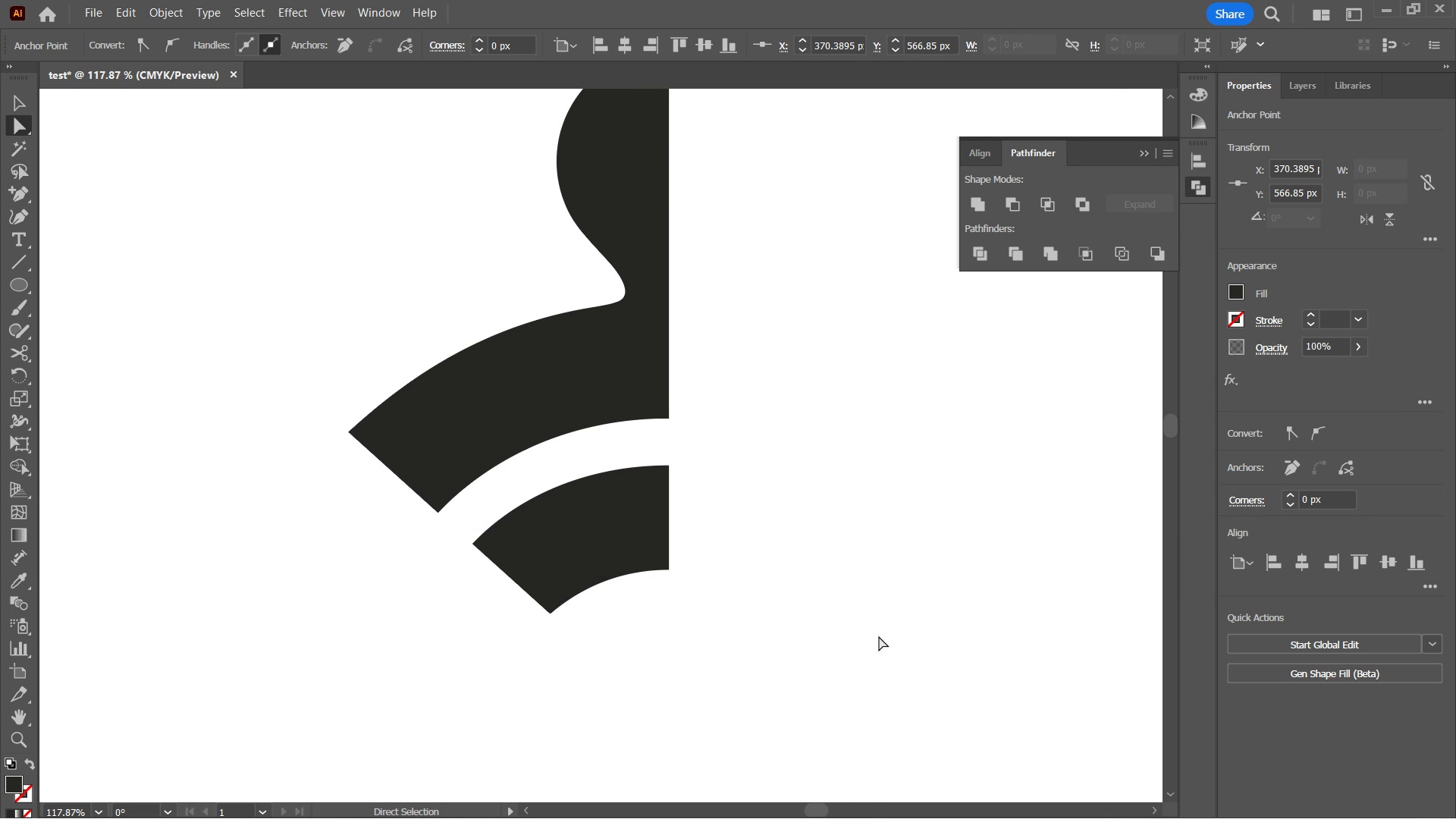 
key(ArrowDown)
 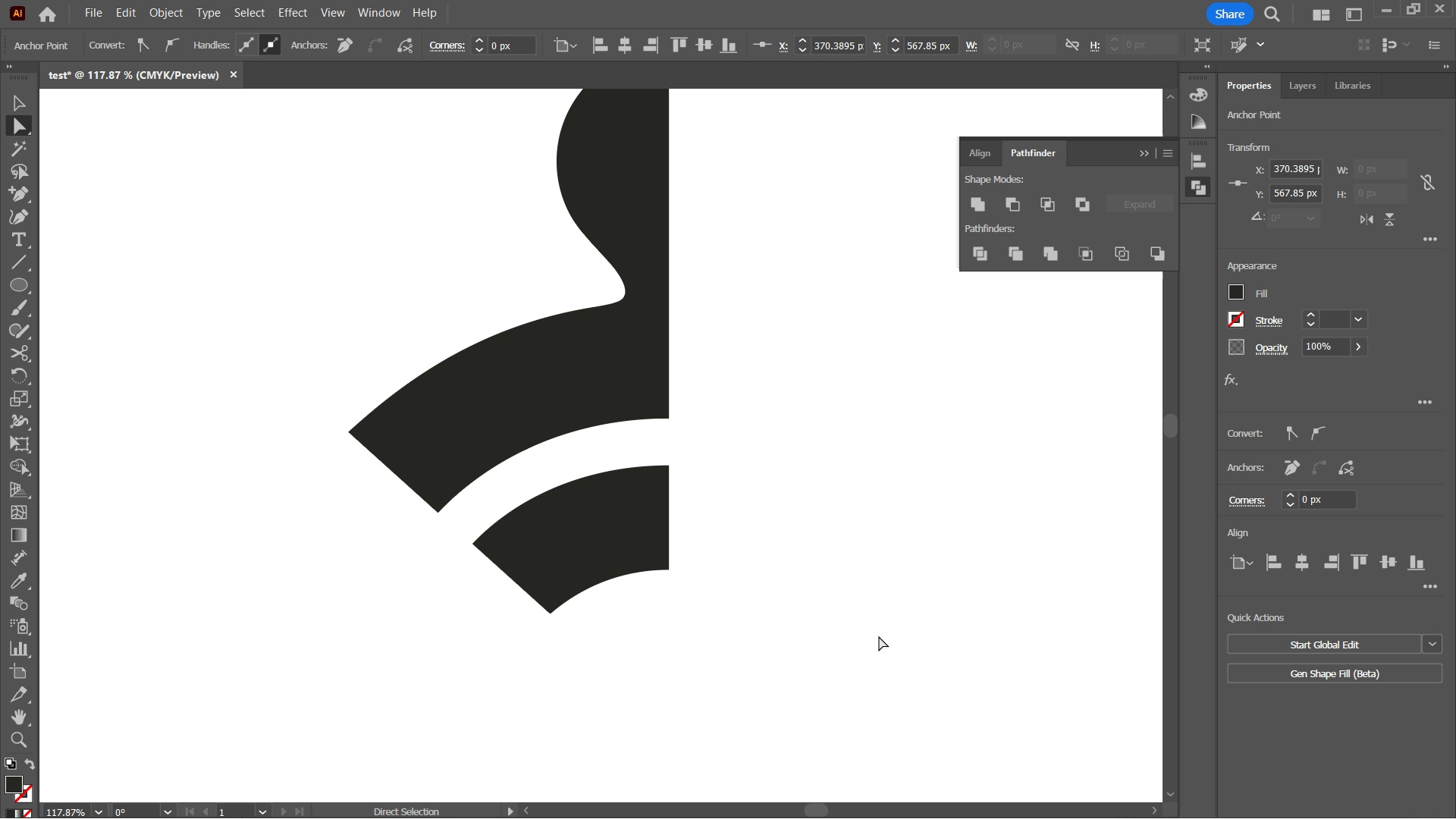 
key(ArrowUp)
 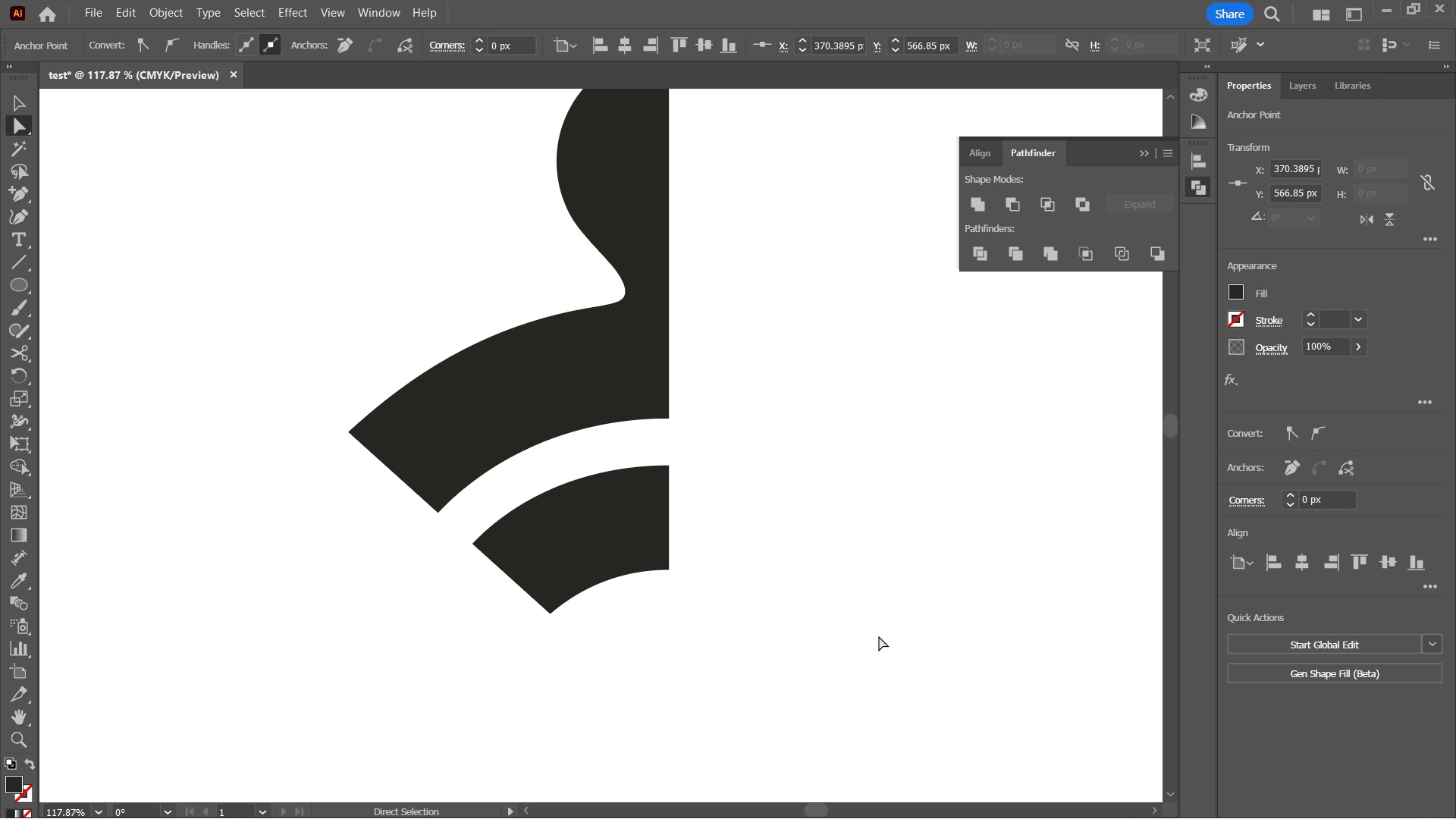 
key(ArrowDown)